 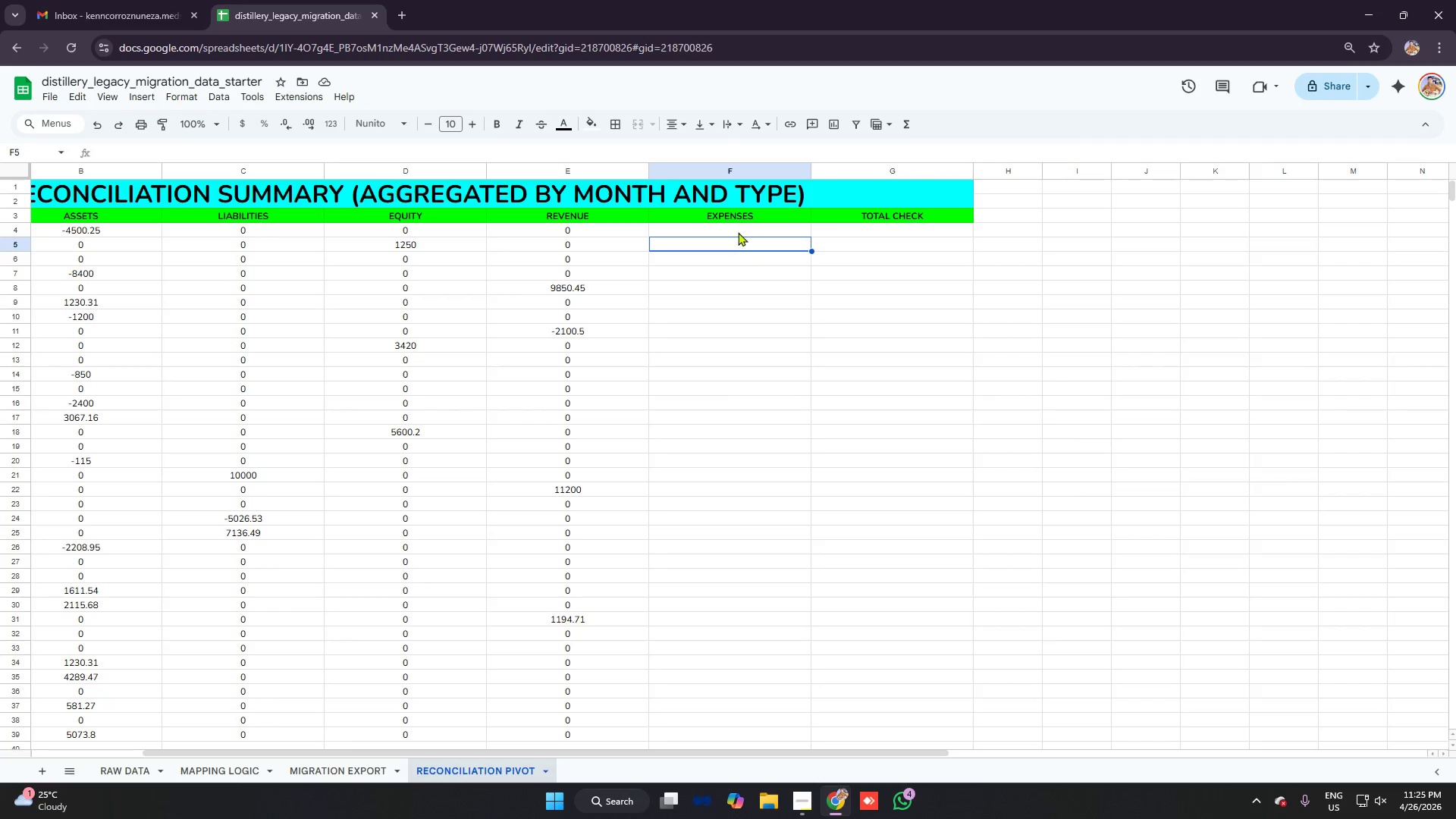 
left_click([737, 223])
 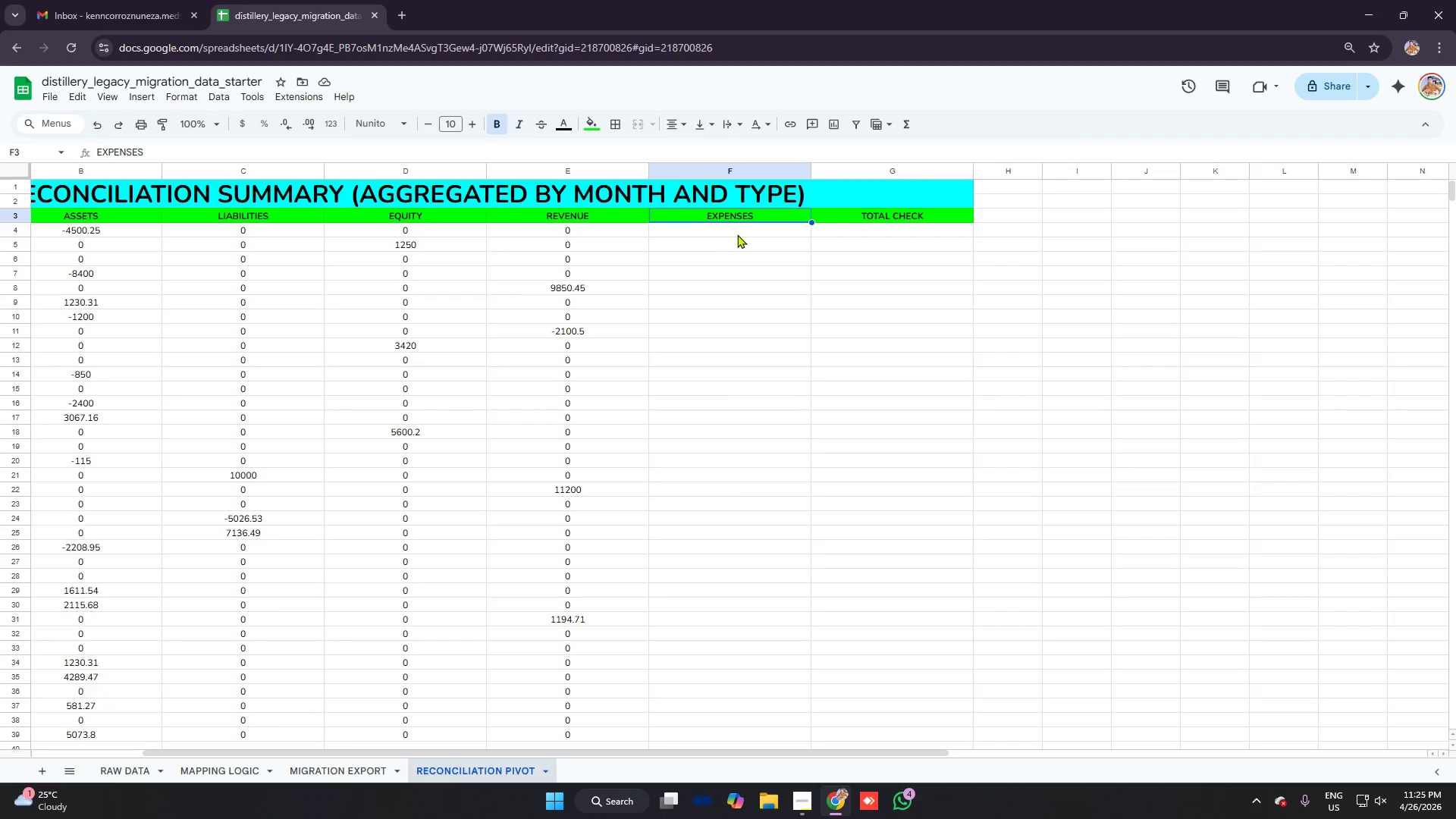 
left_click([738, 234])
 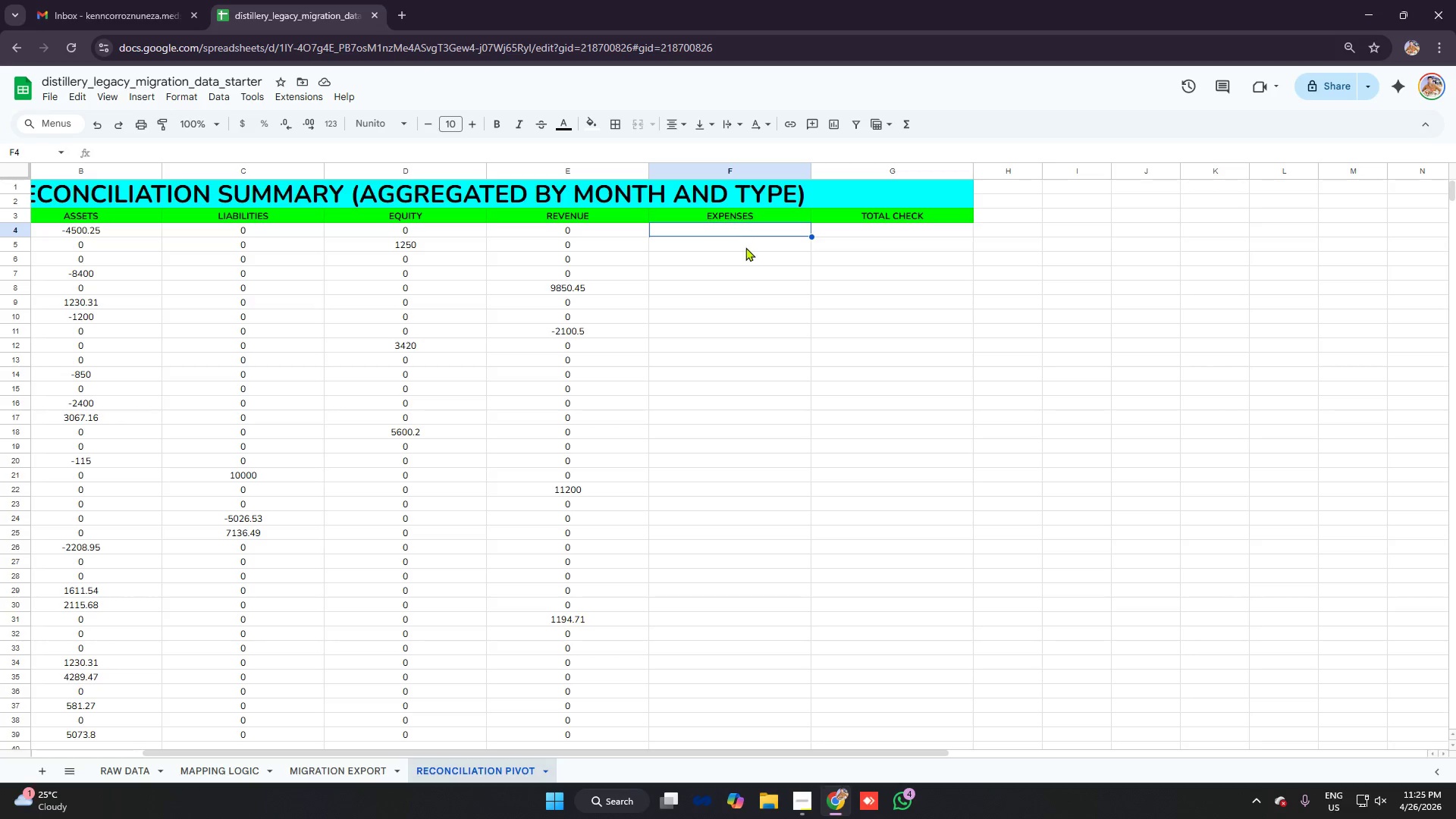 
wait(6.12)
 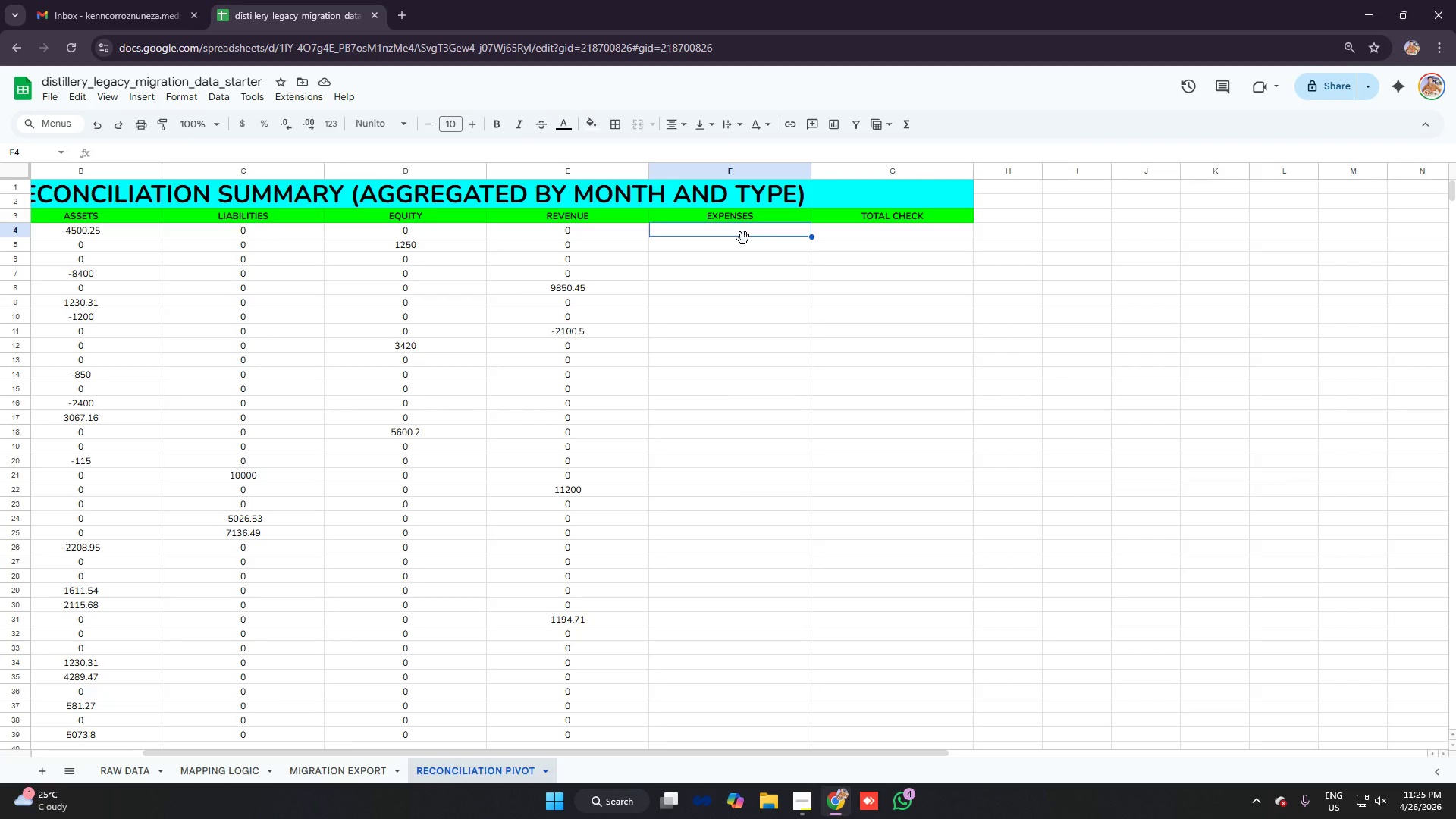 
type(=sumifs)
key(Tab)
 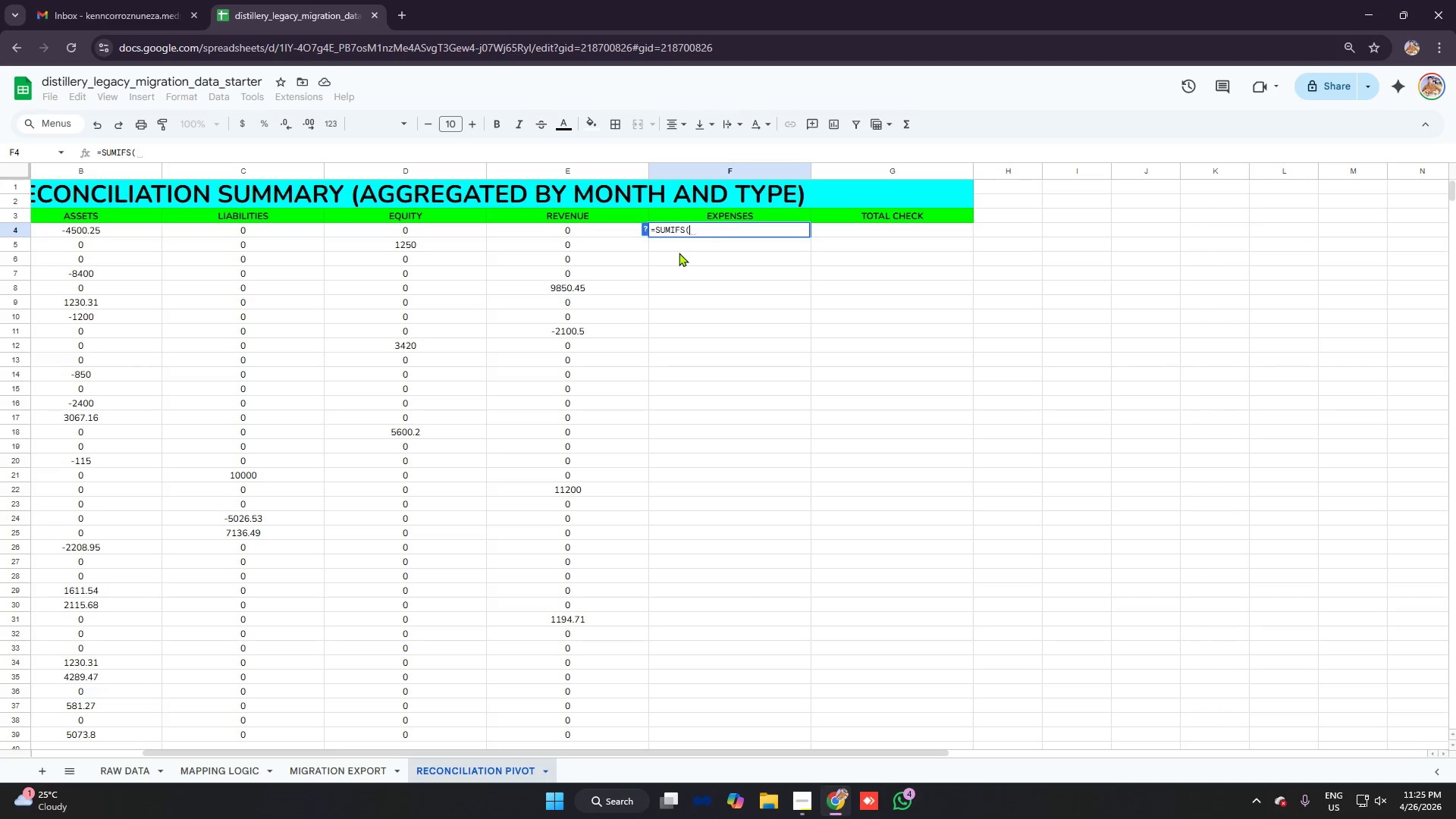 
key(Control+V)
 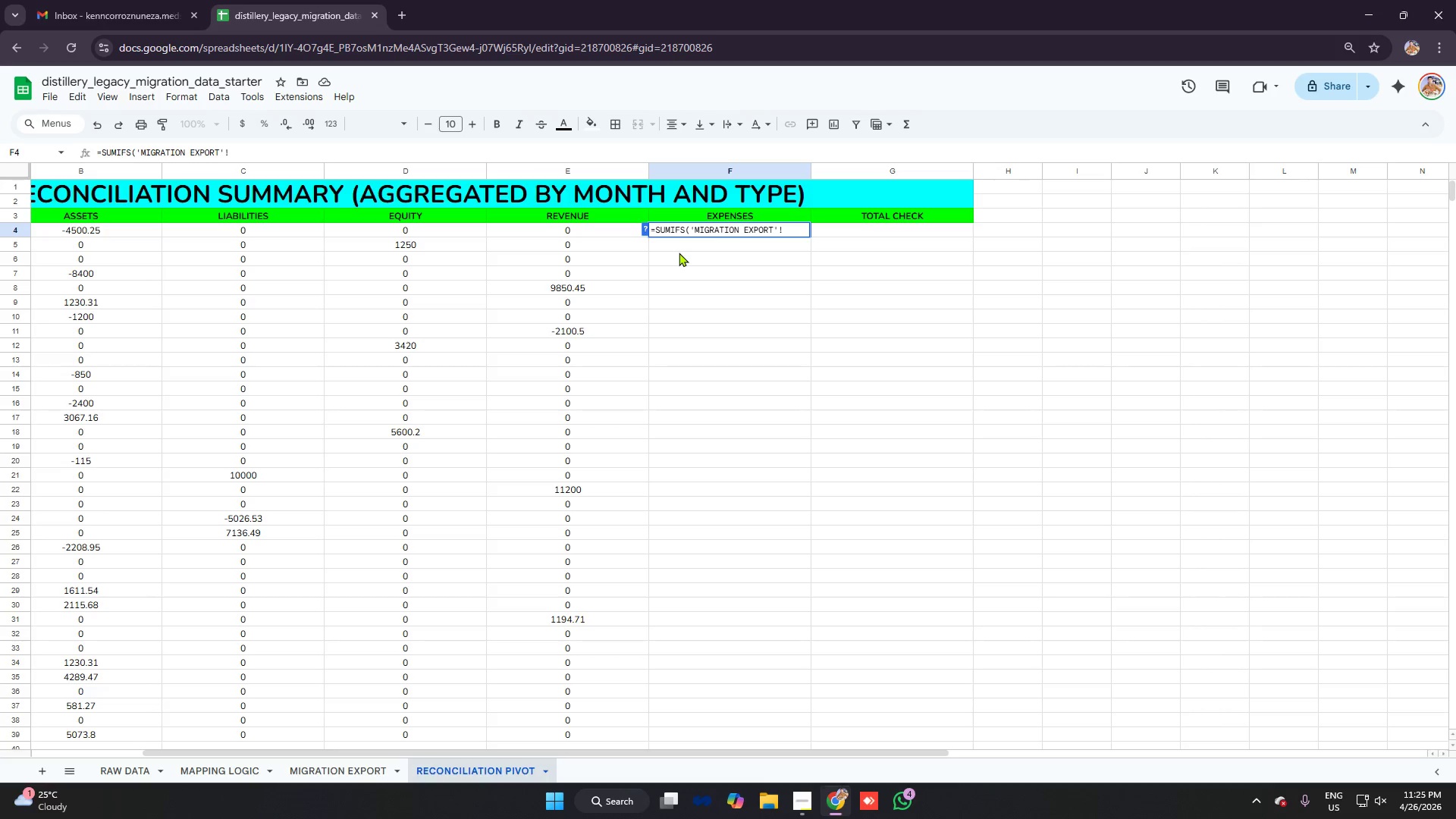 
type(e2:f)
key(Backspace)
type(e201,)
 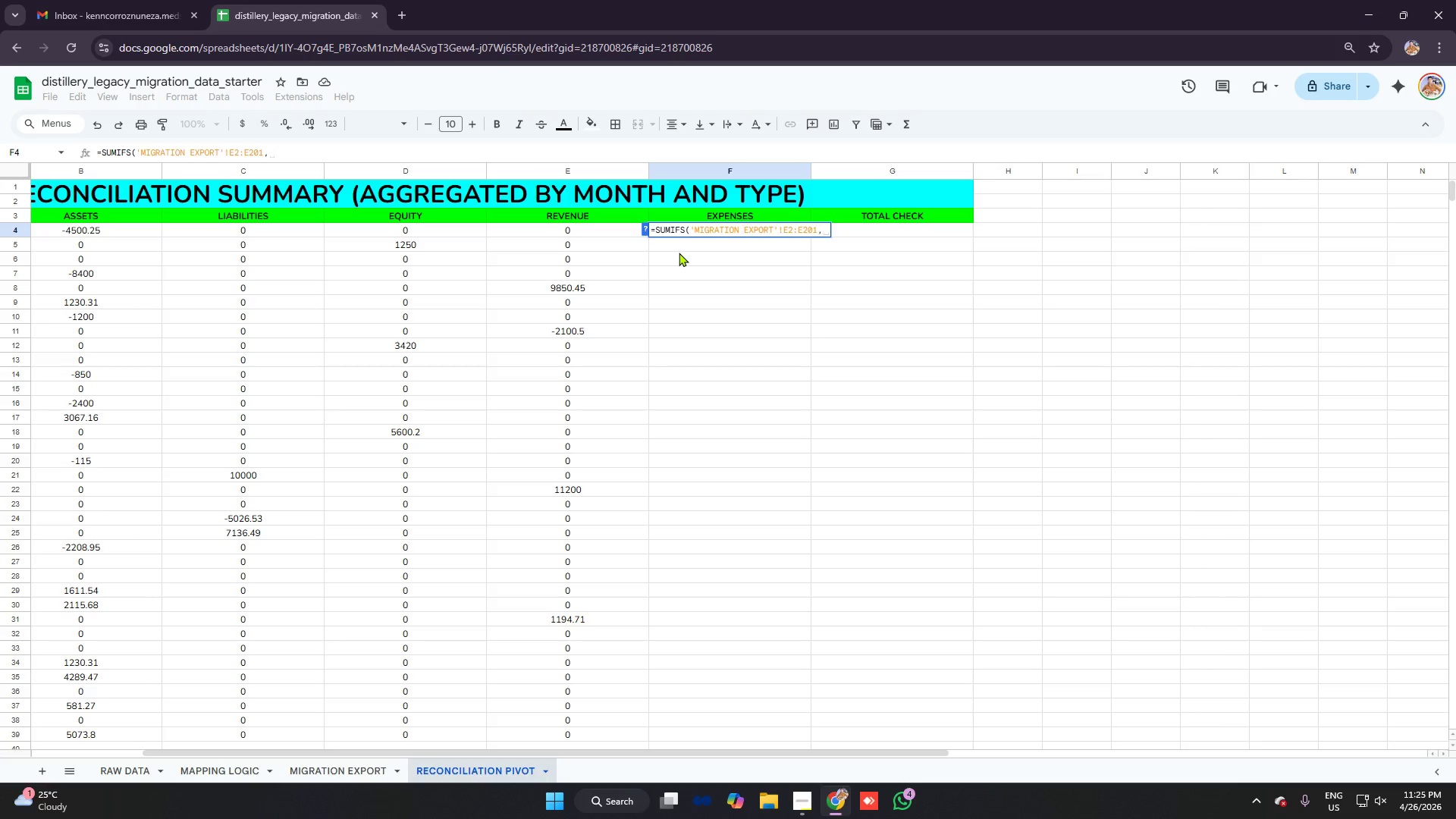 
key(Control+V)
 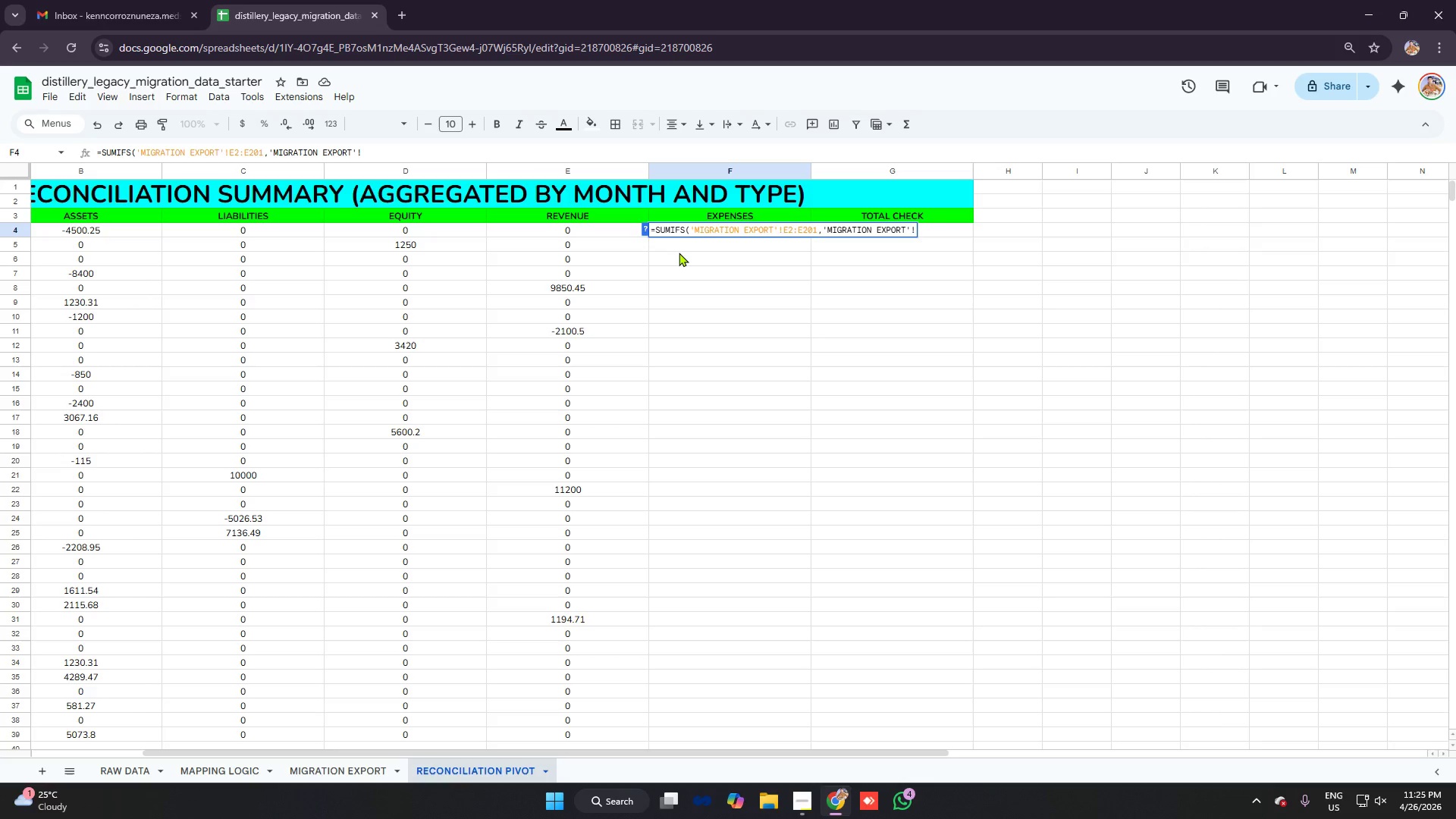 
type(f2:f201,"expenses)
 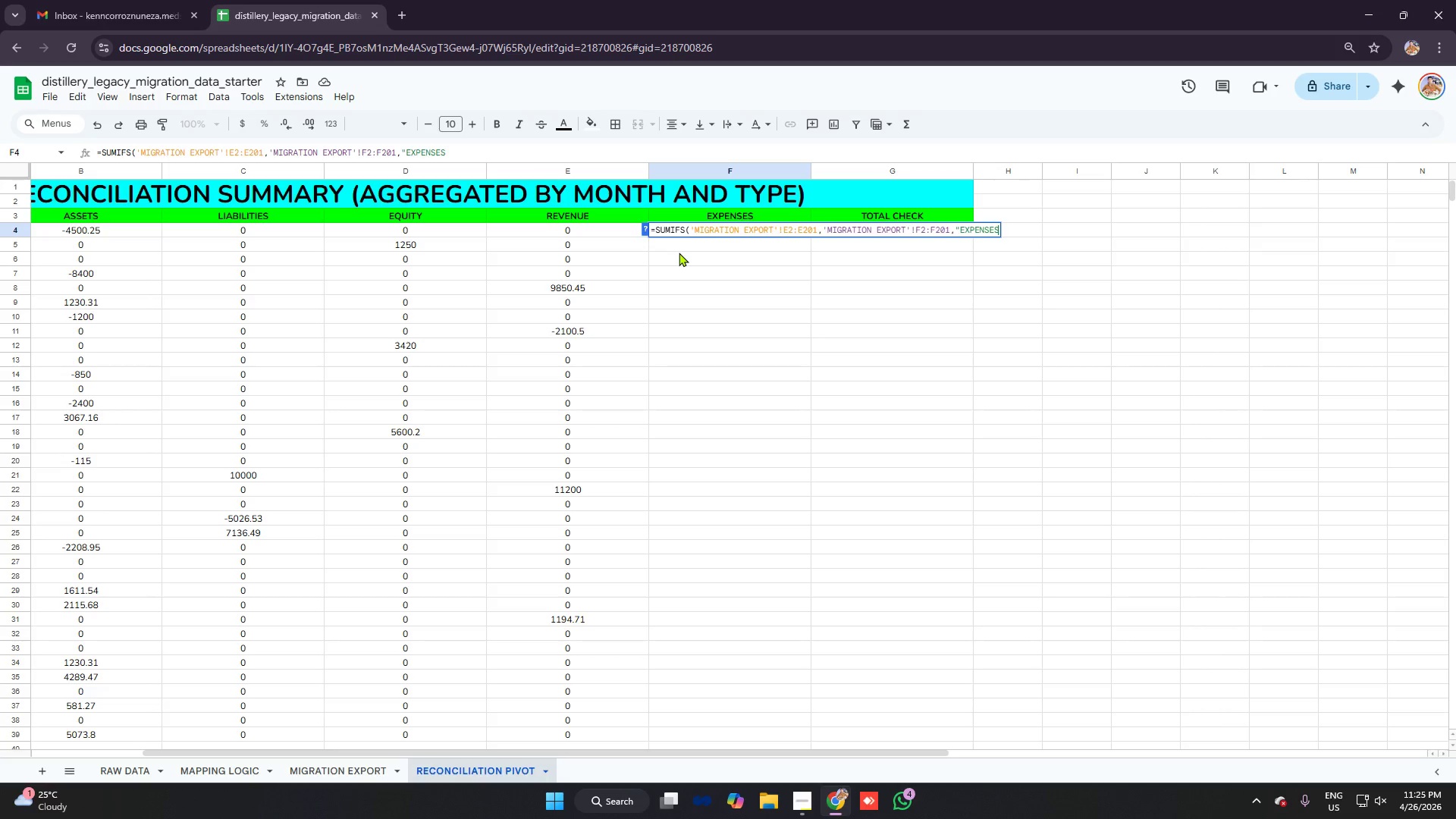 
key(Shift+Quote)
 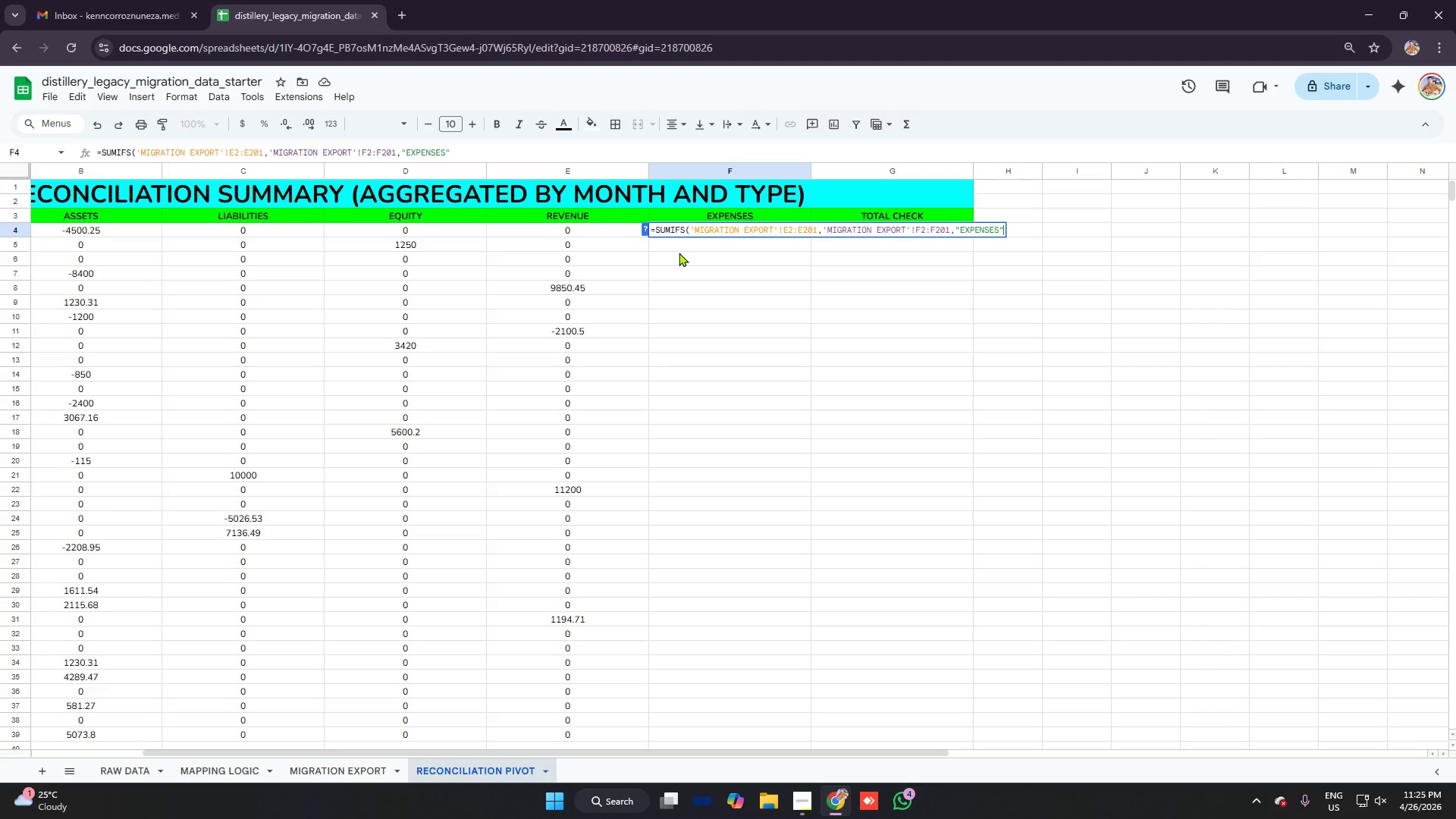 
key(Period)
 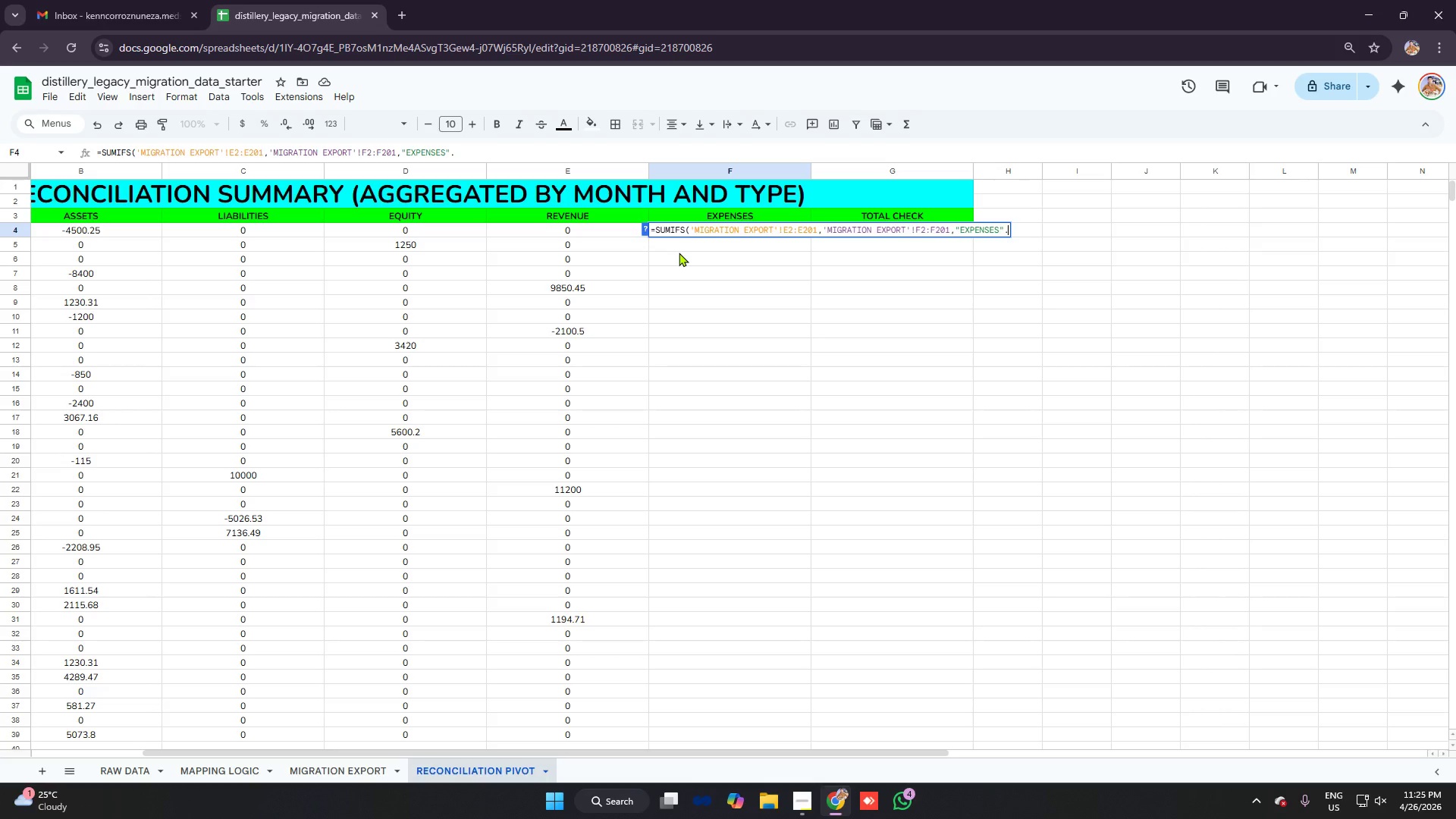 
key(Backspace)
 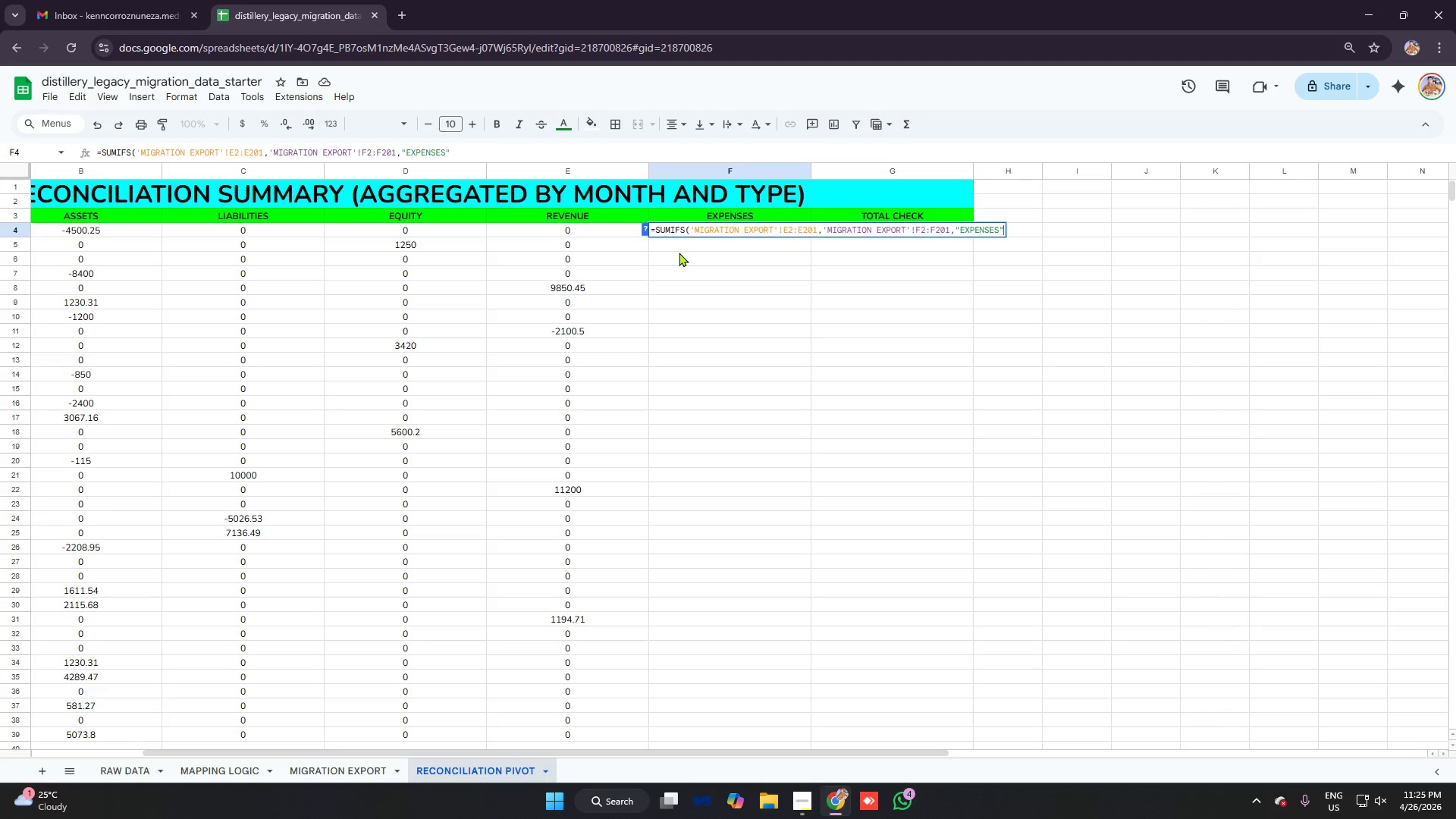 
key(Comma)
 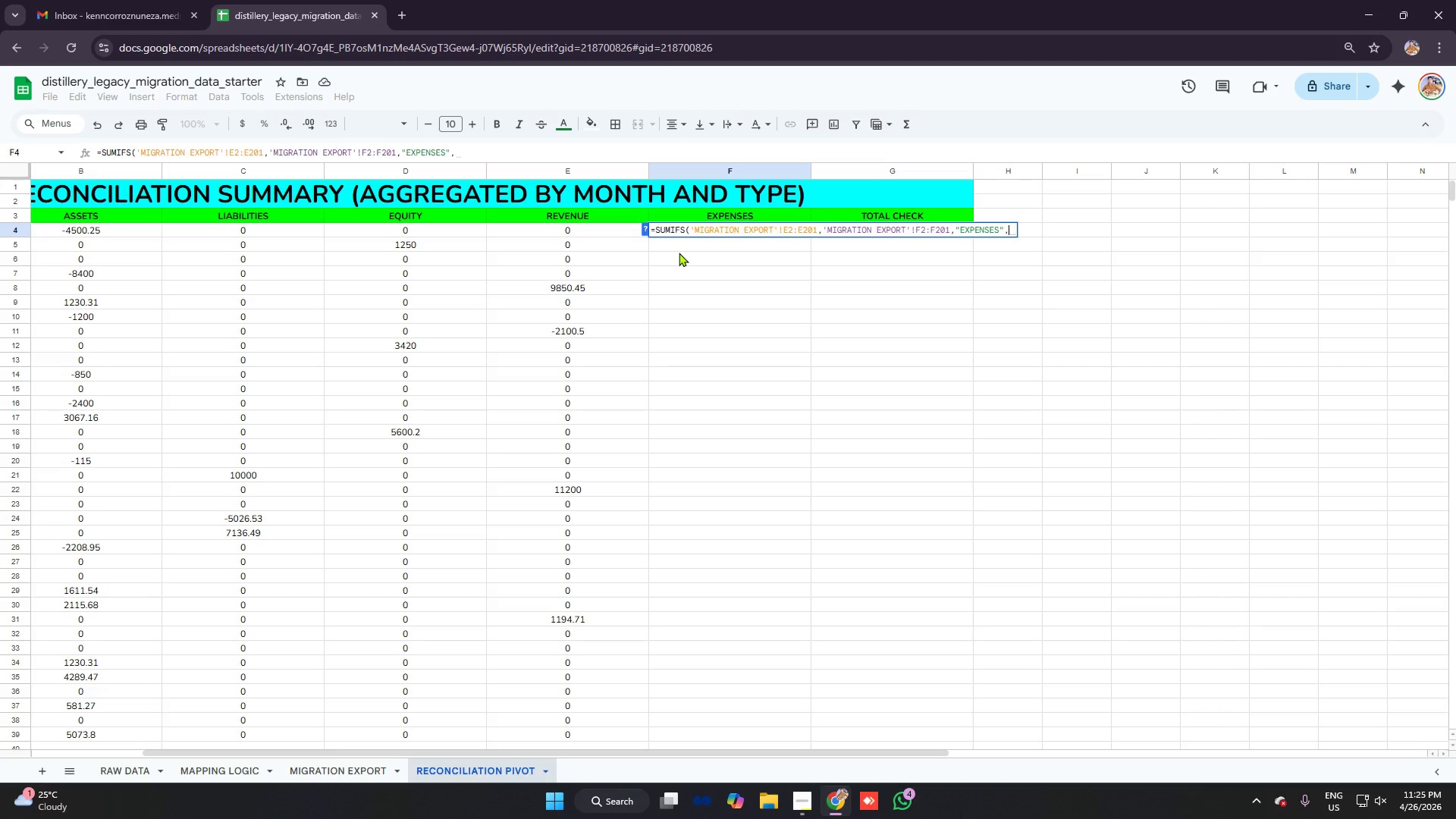 
key(Control+V)
 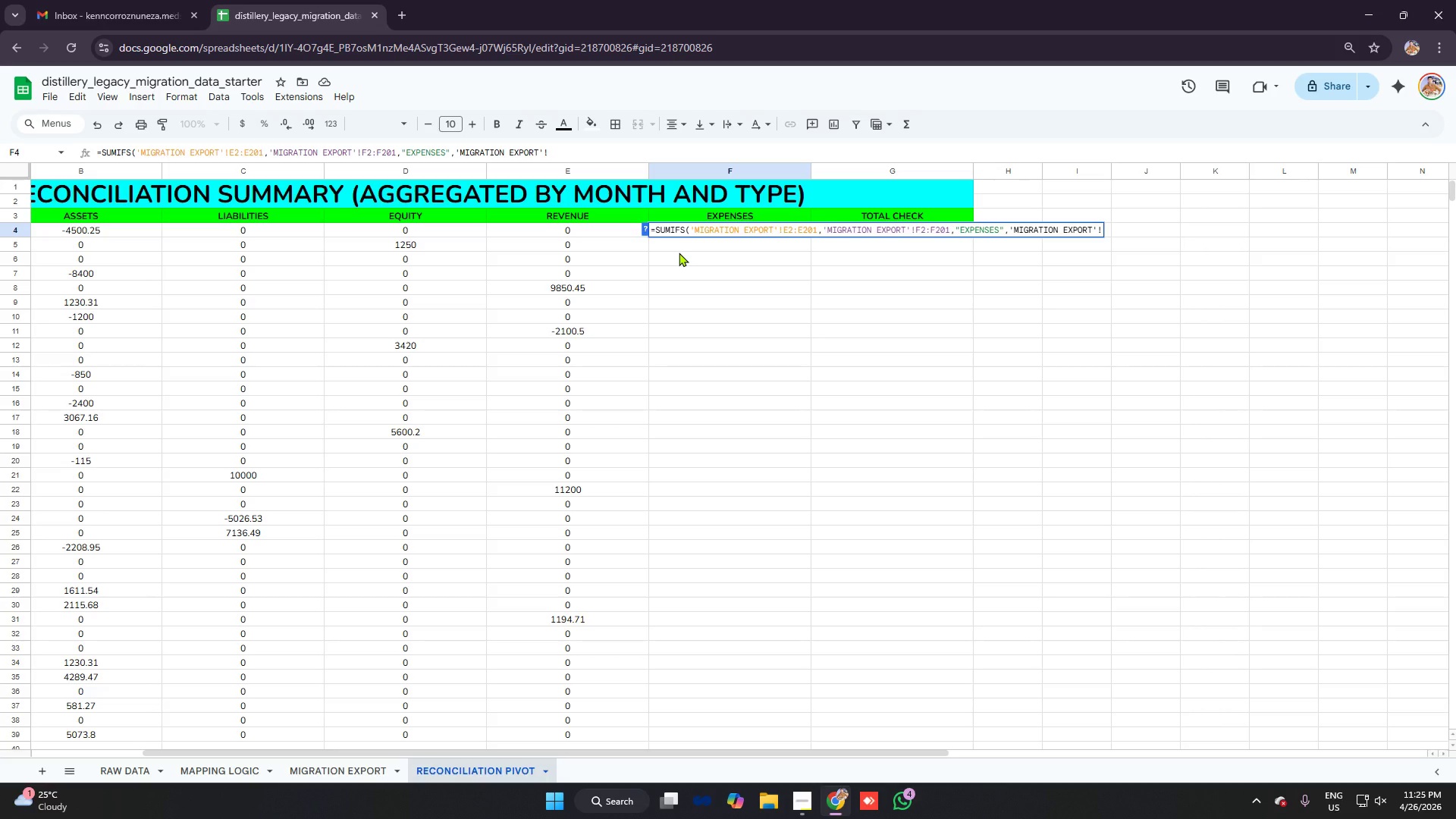 
type(g2:g201,a4)-sumifs)
 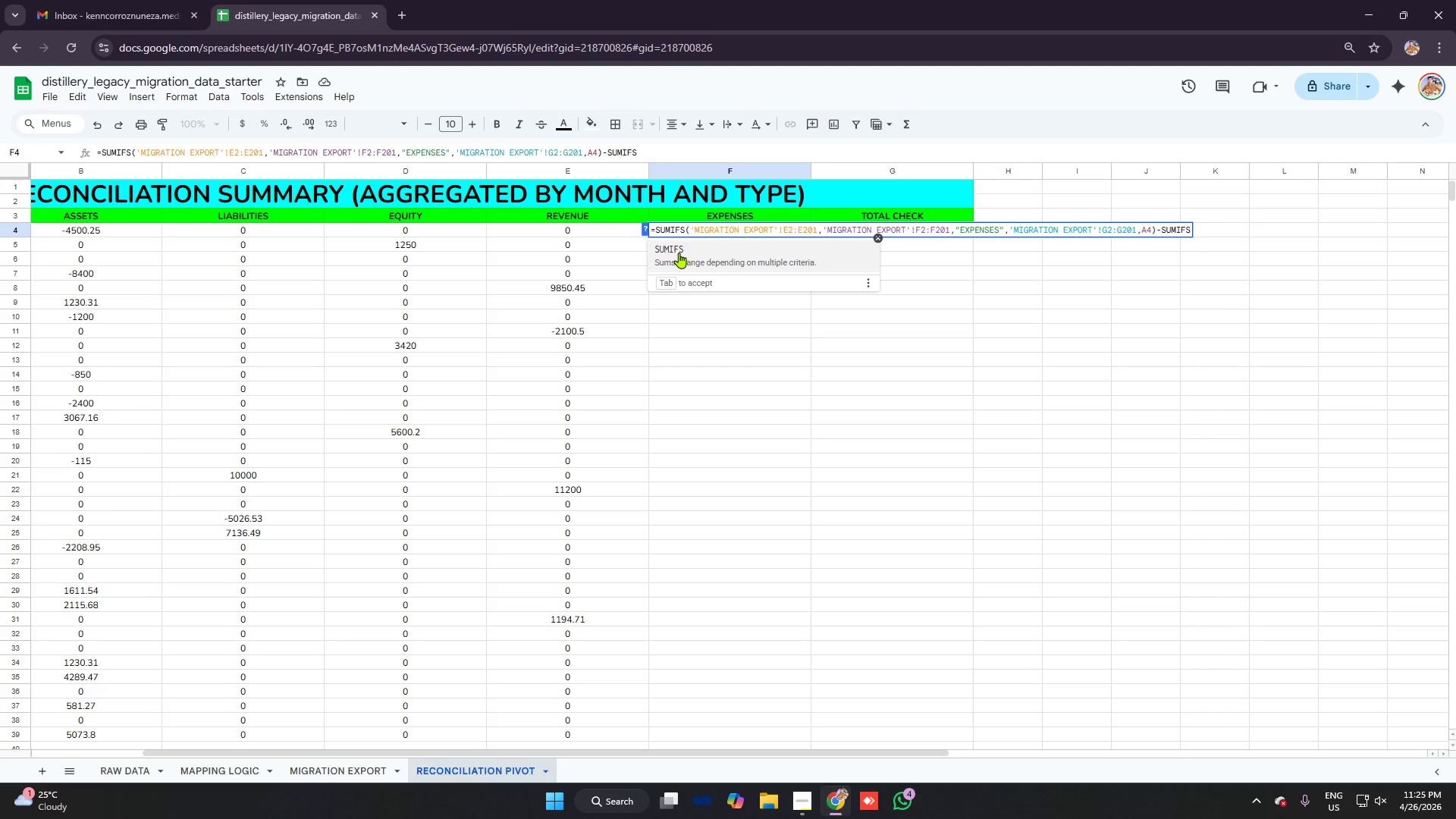 
key(Control+ControlLeft)
 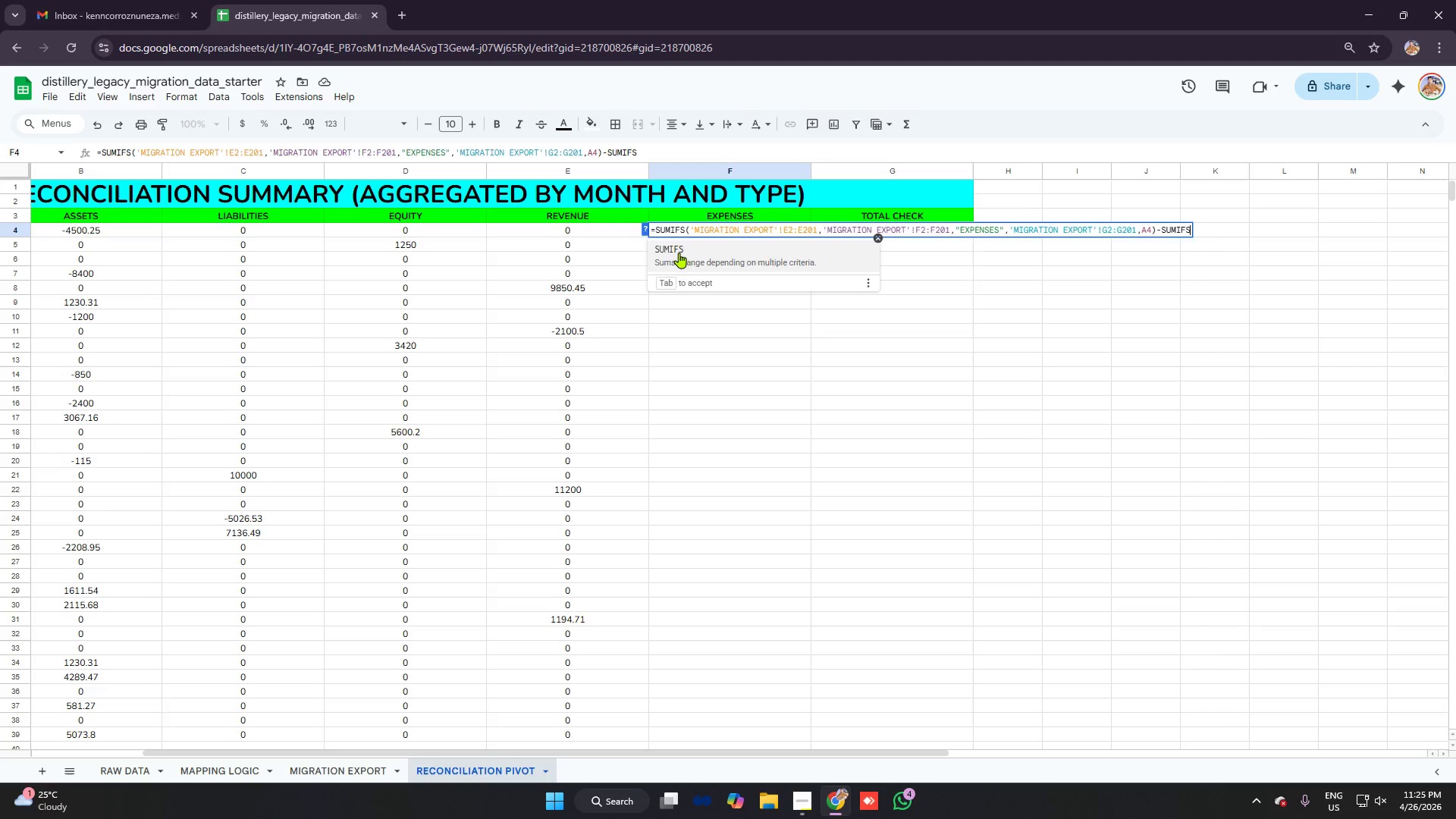 
key(Tab)
 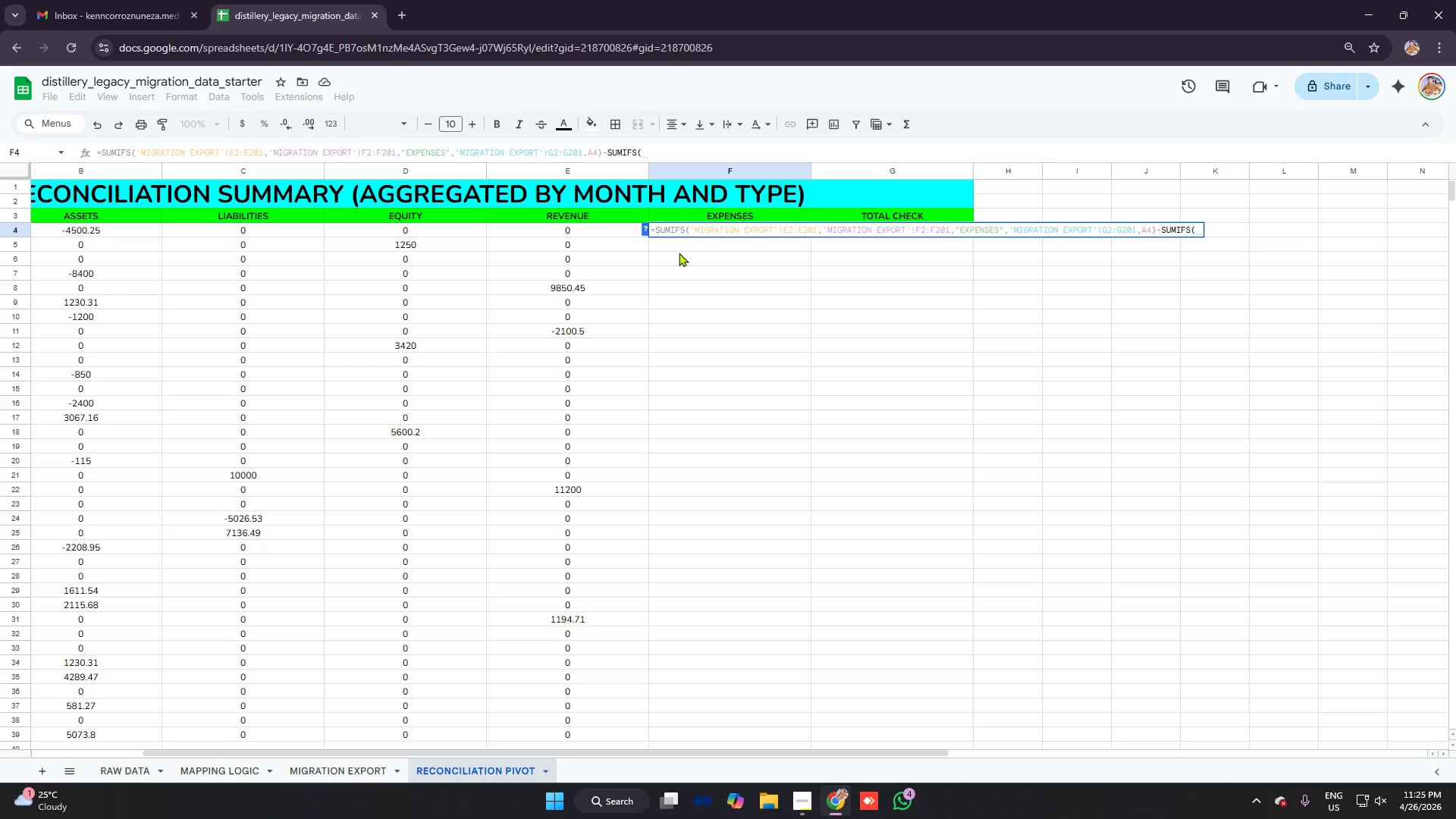 
key(Control+V)
 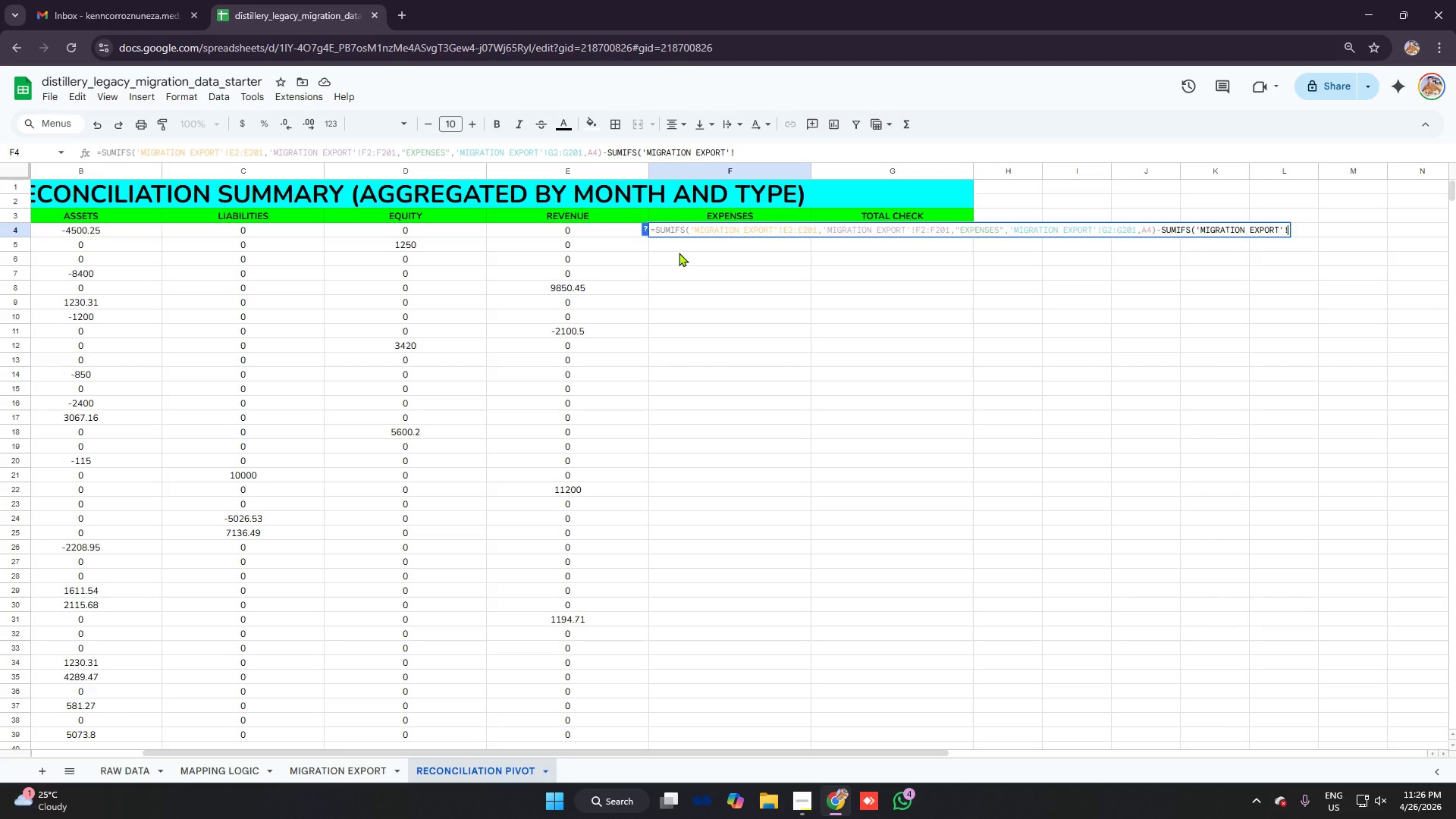 
type(d2:d201)
 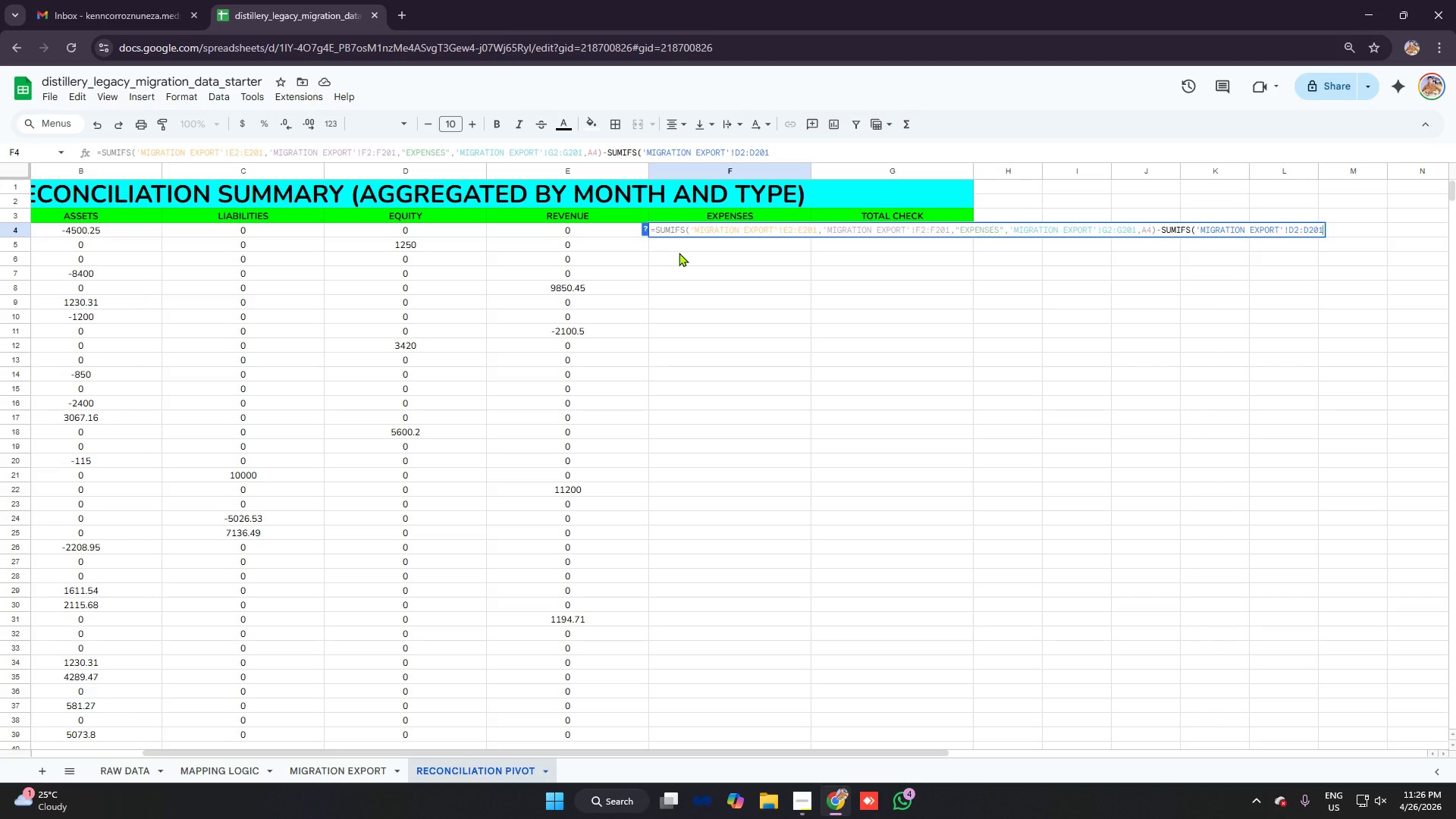 
wait(5.03)
 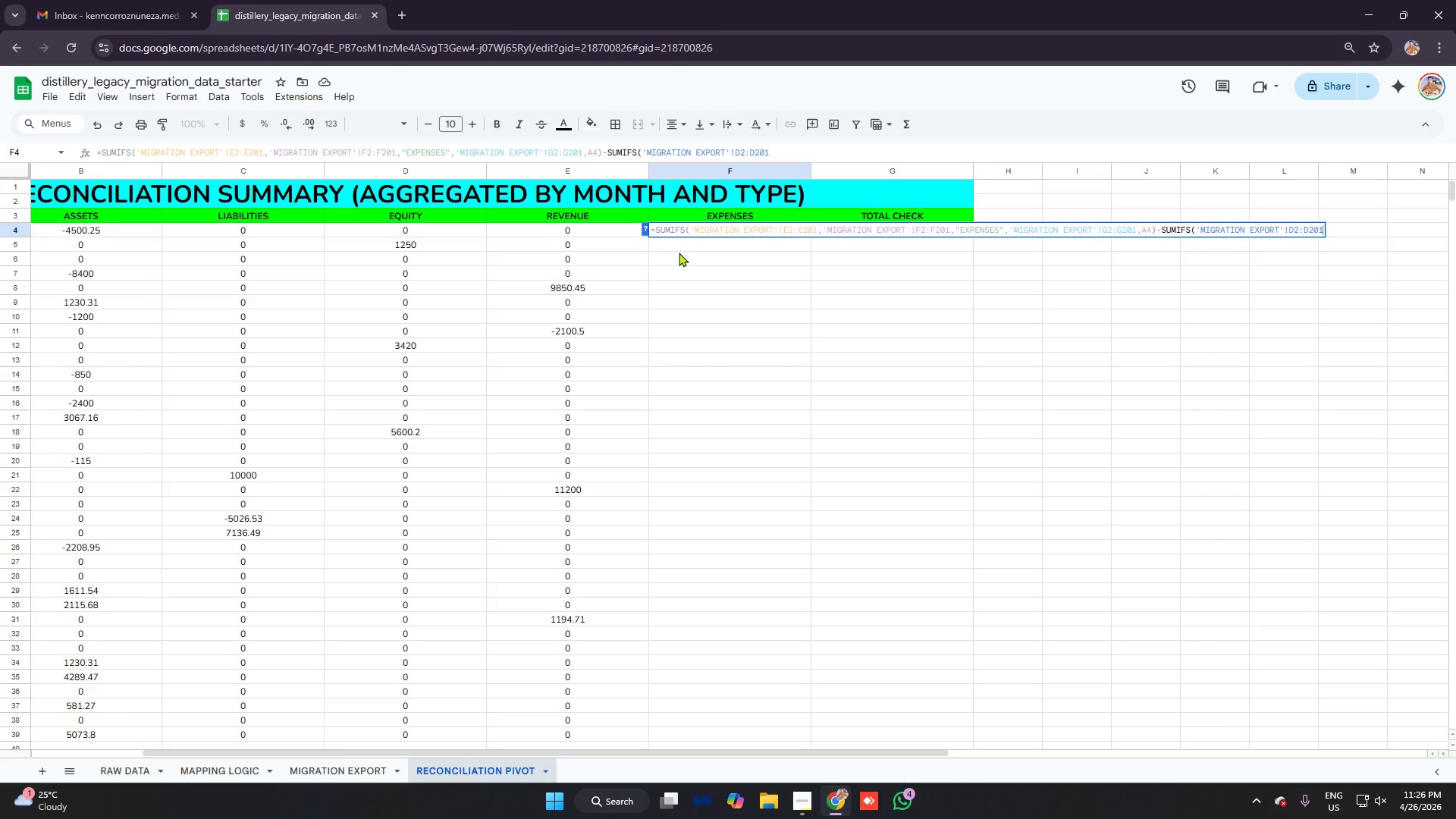 
key(Comma)
 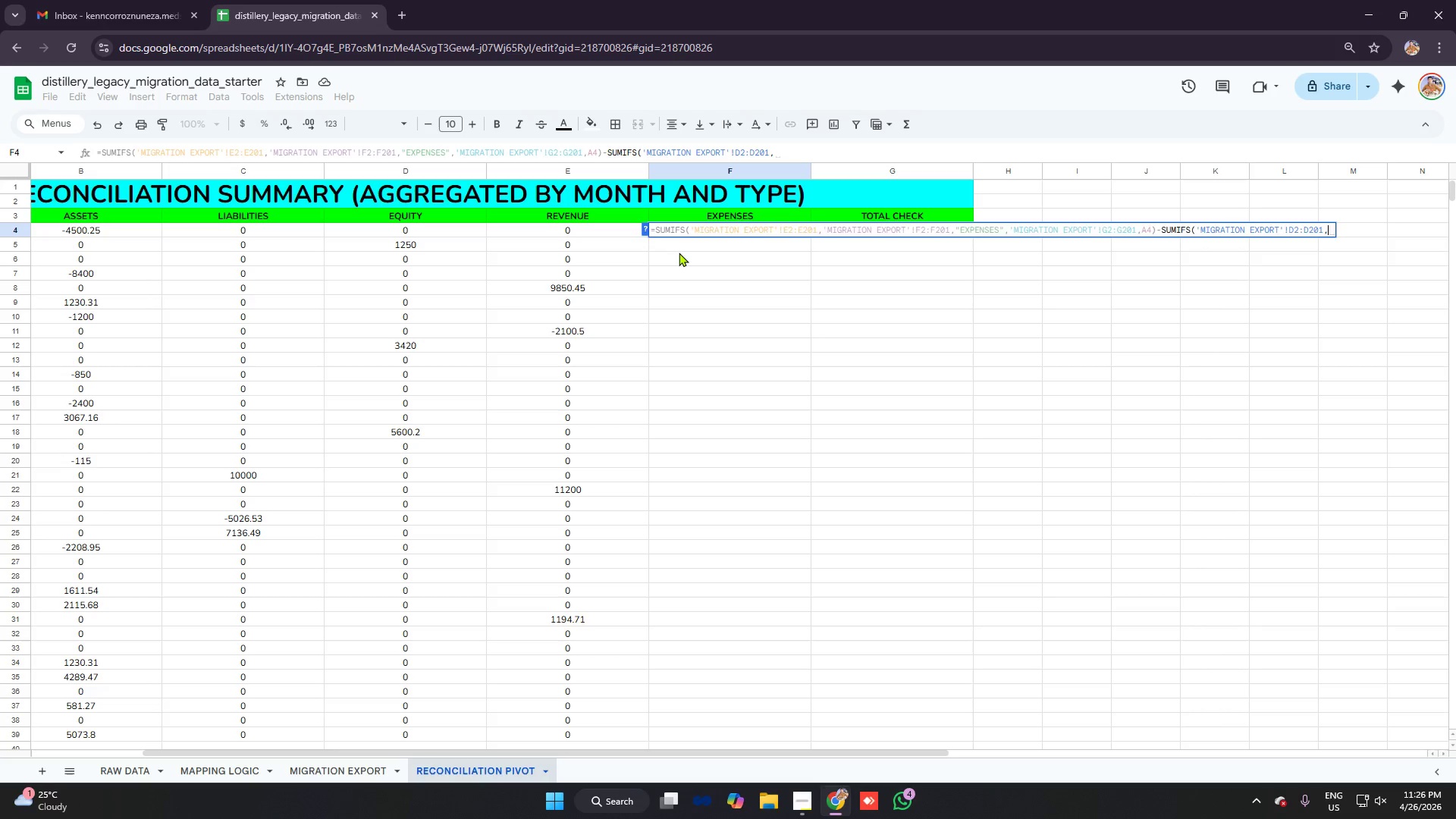 
key(Control+ControlLeft)
 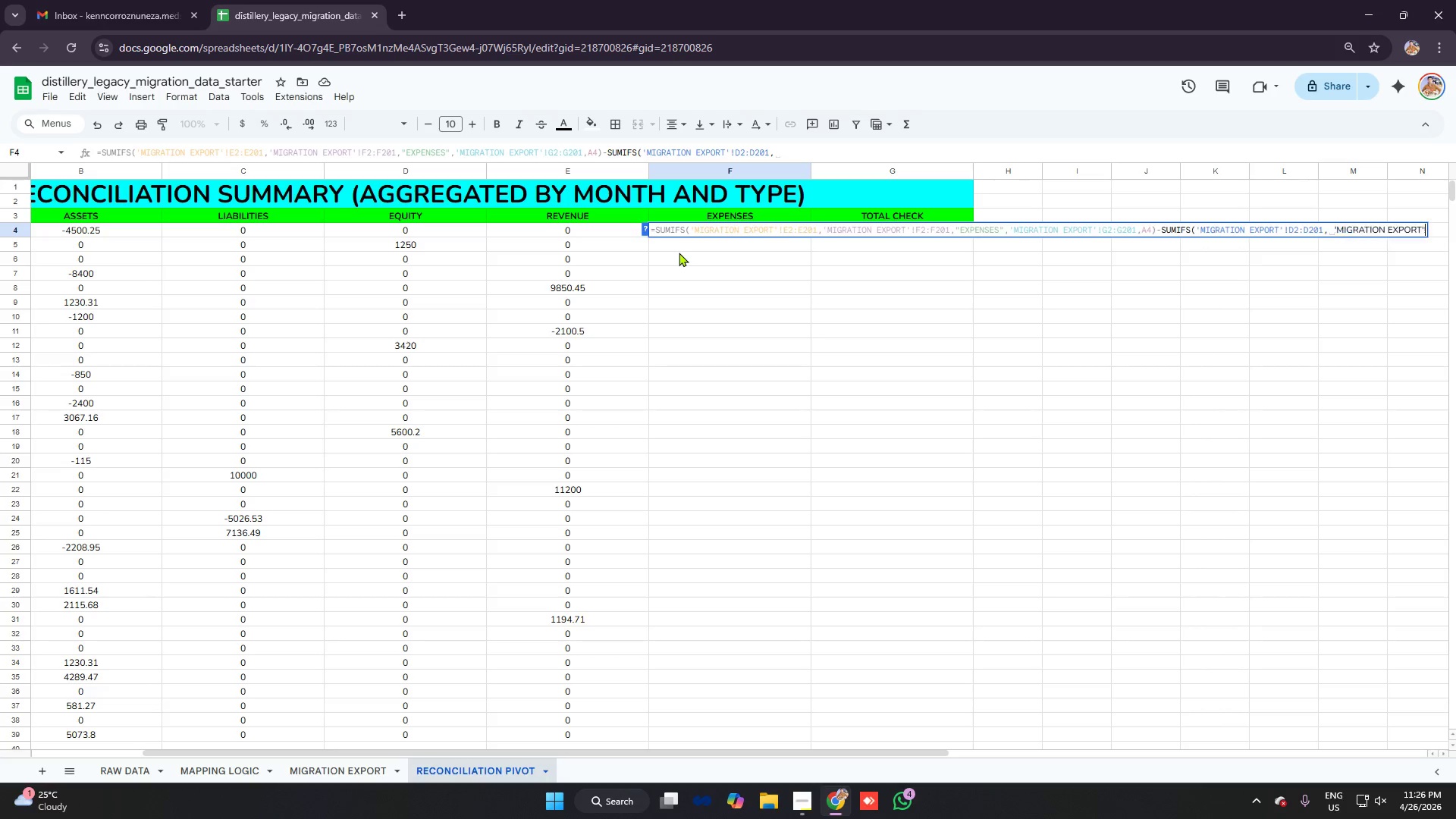 
key(Control+V)
 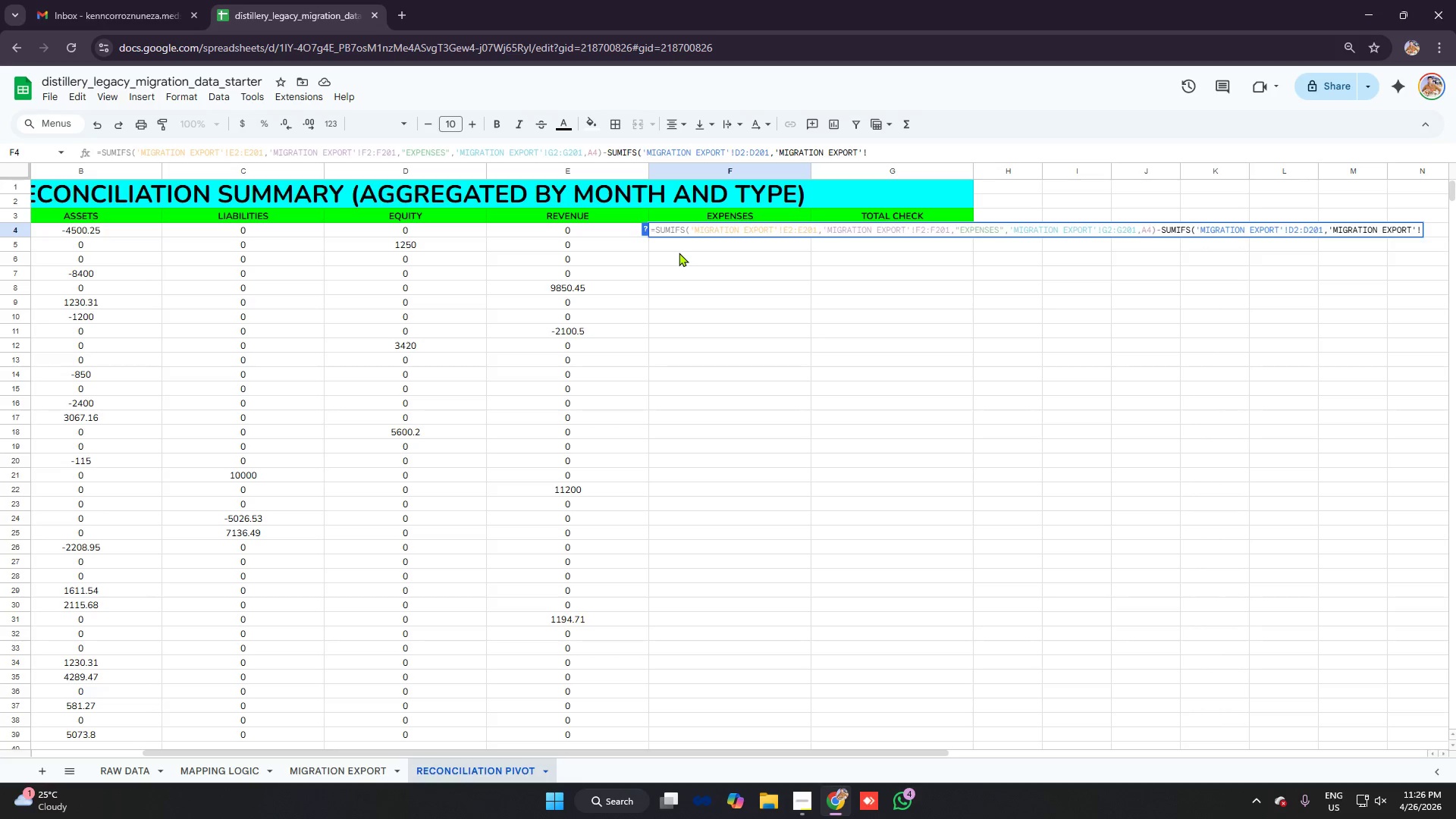 
type(f2:f201)
 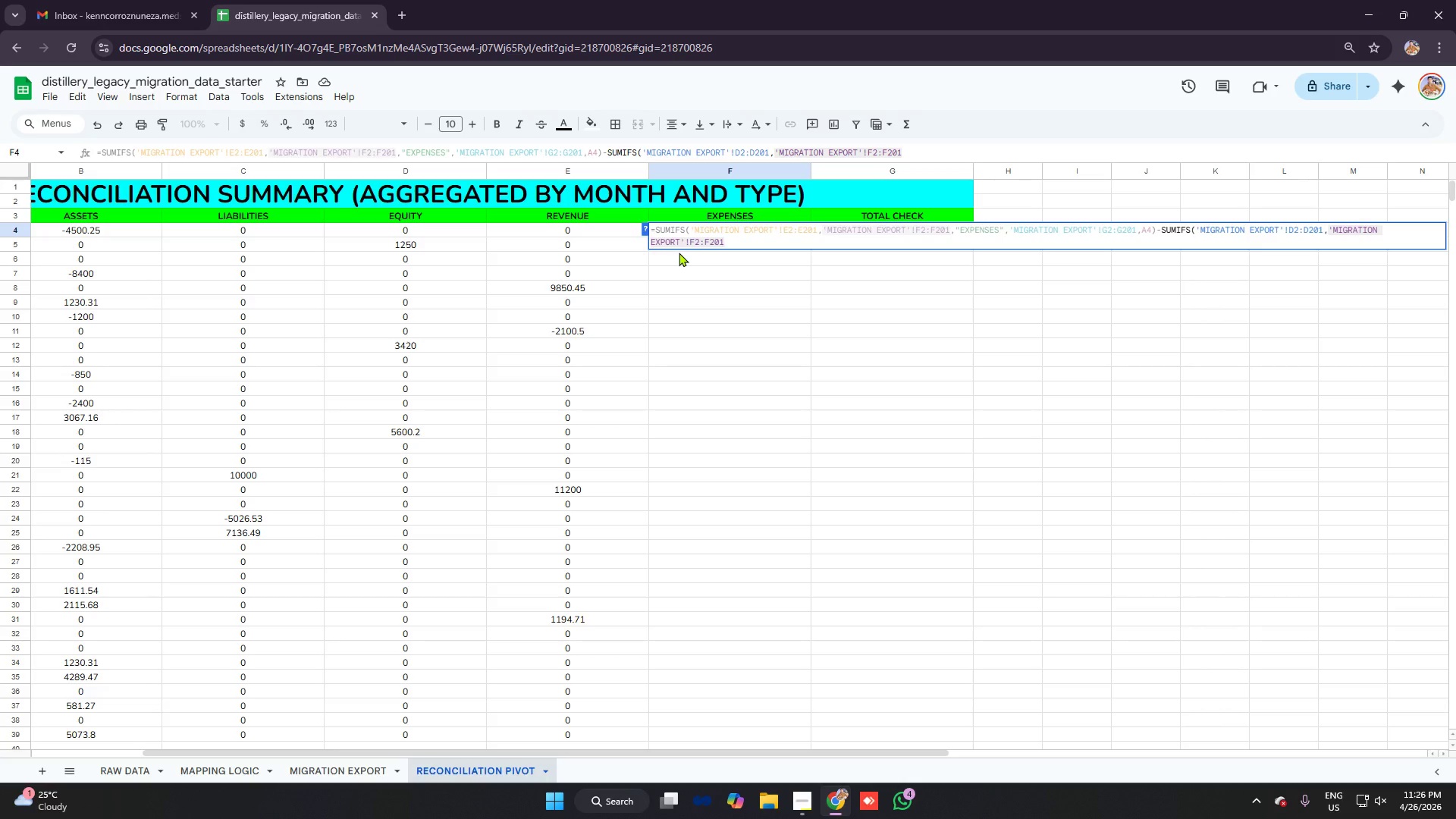 
type(,"expenses",vg2:g201,a4)
 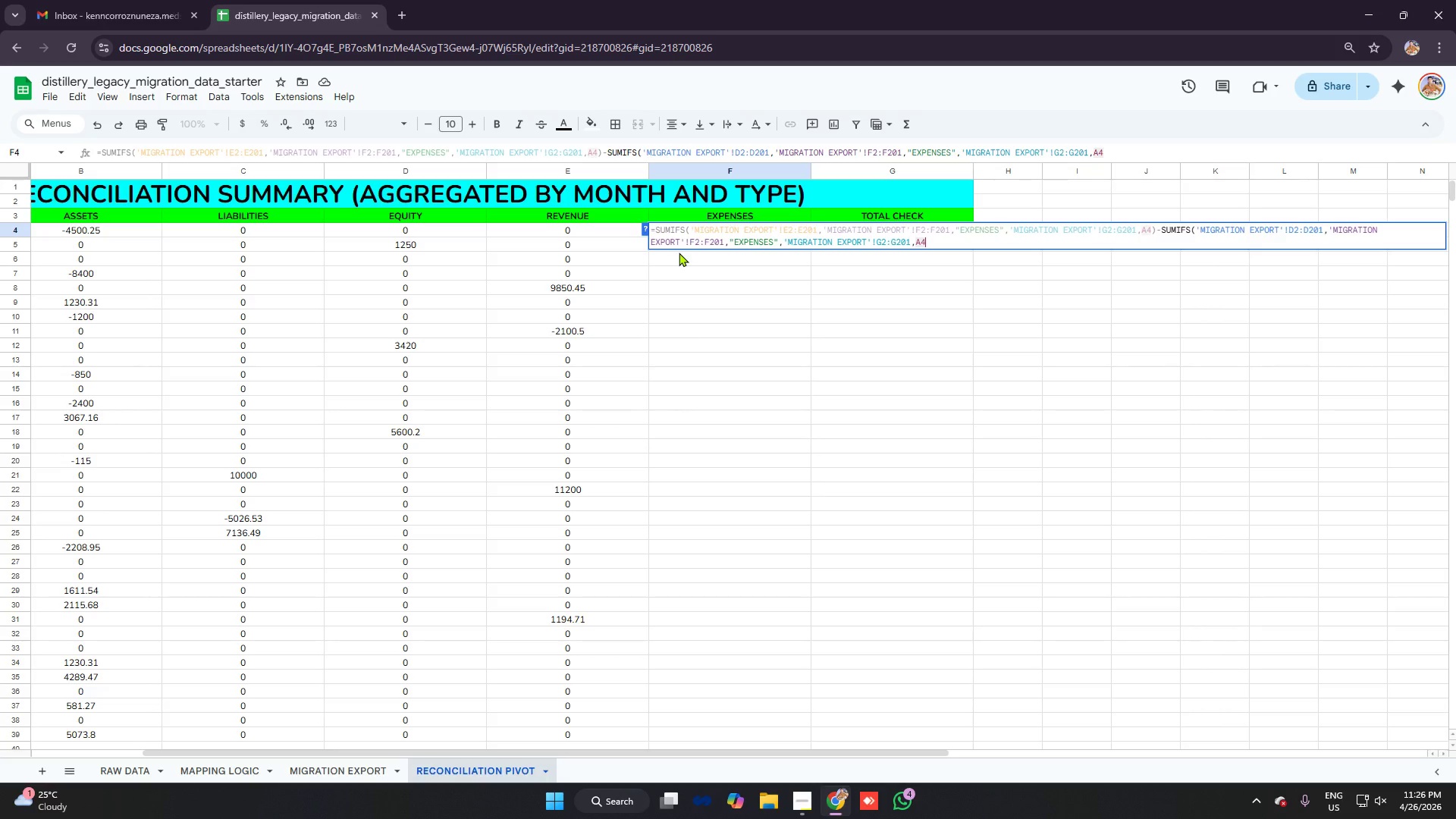 
 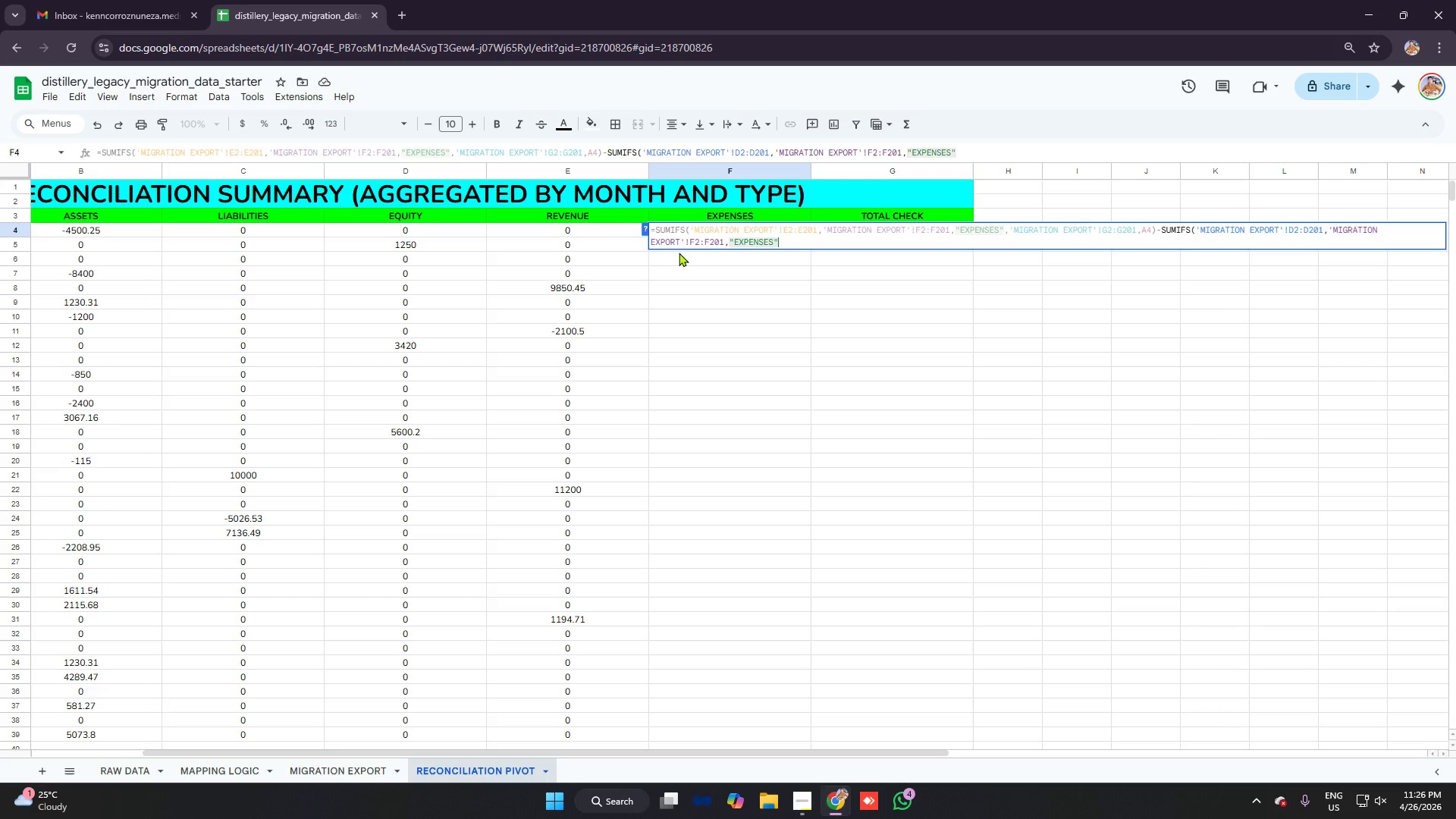 
hold_key(key=ControlLeft, duration=0.36)
 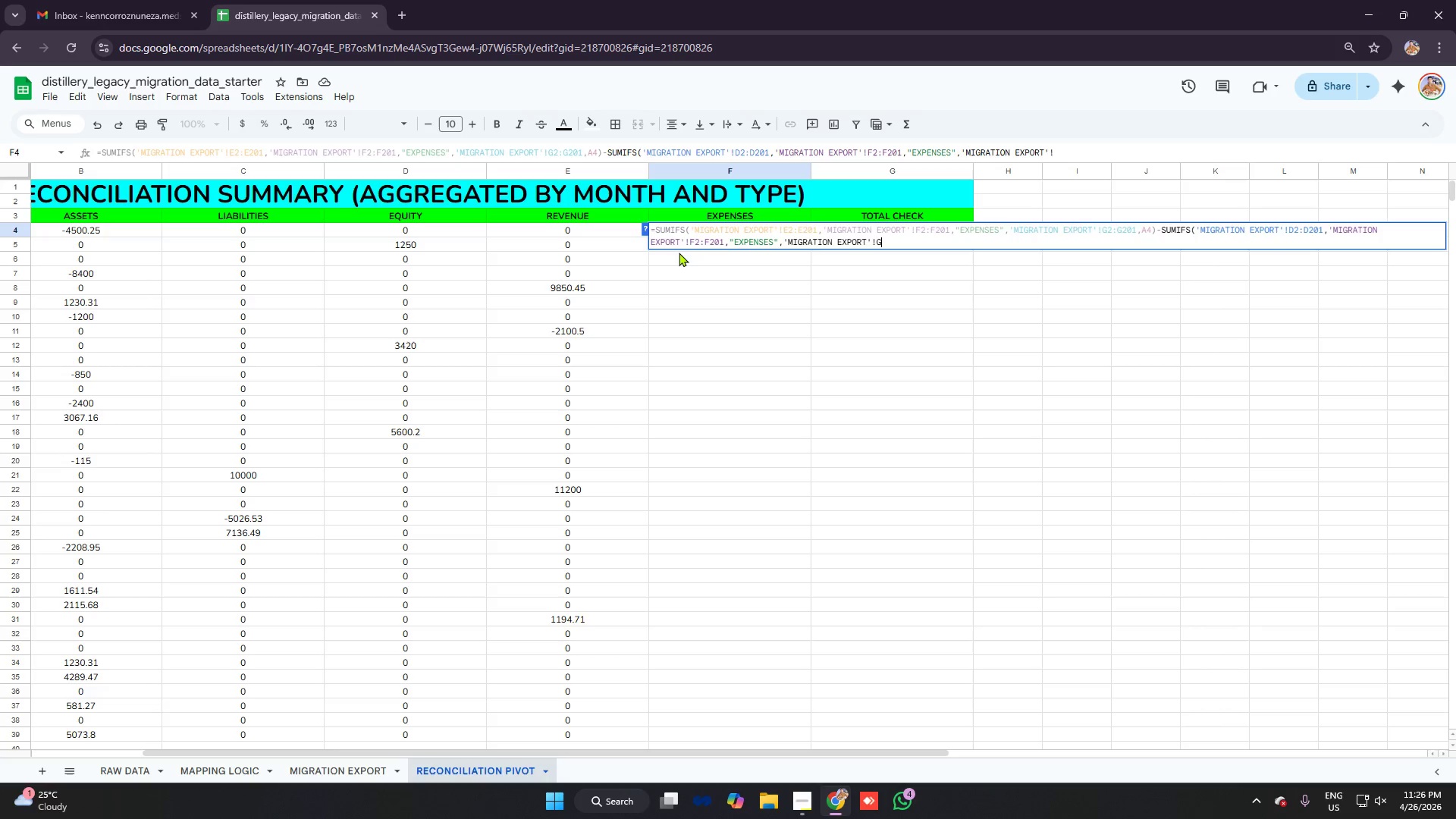 